 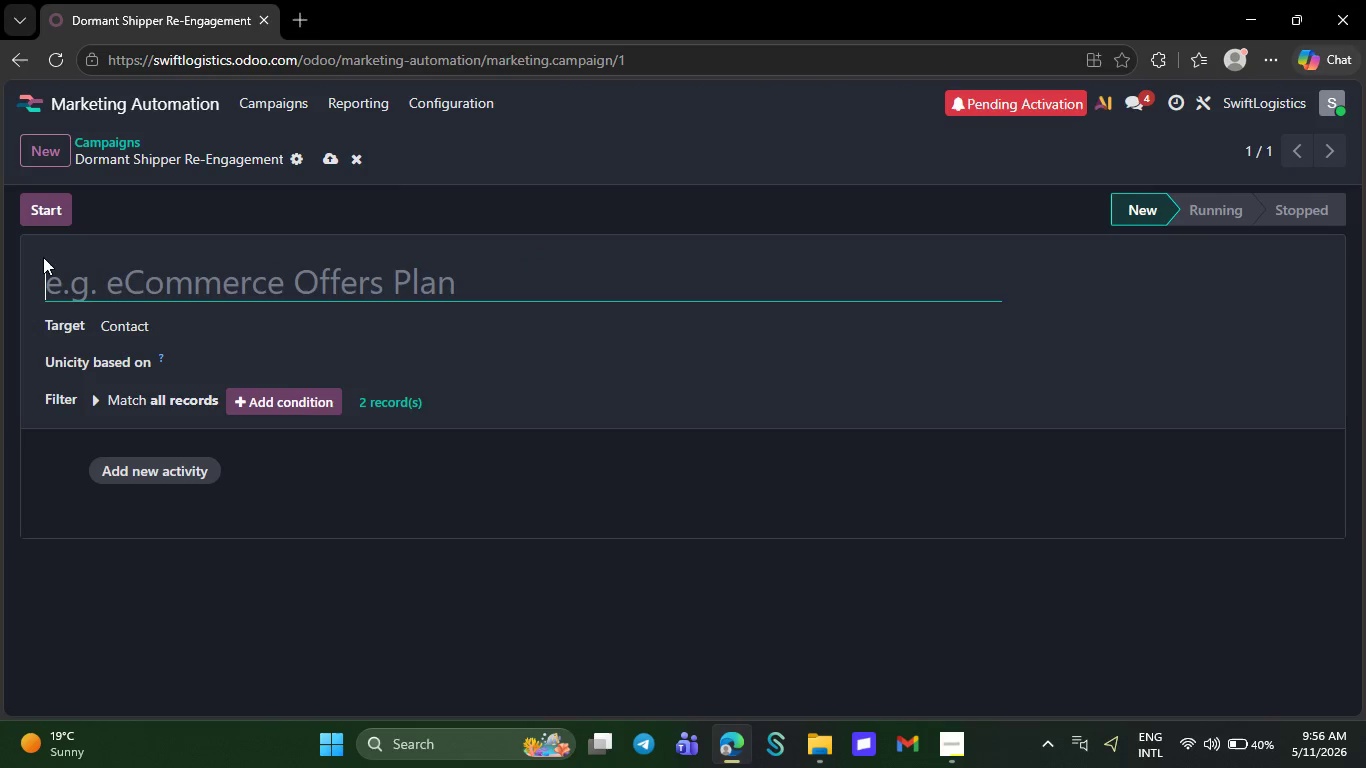 
key(Backspace)
 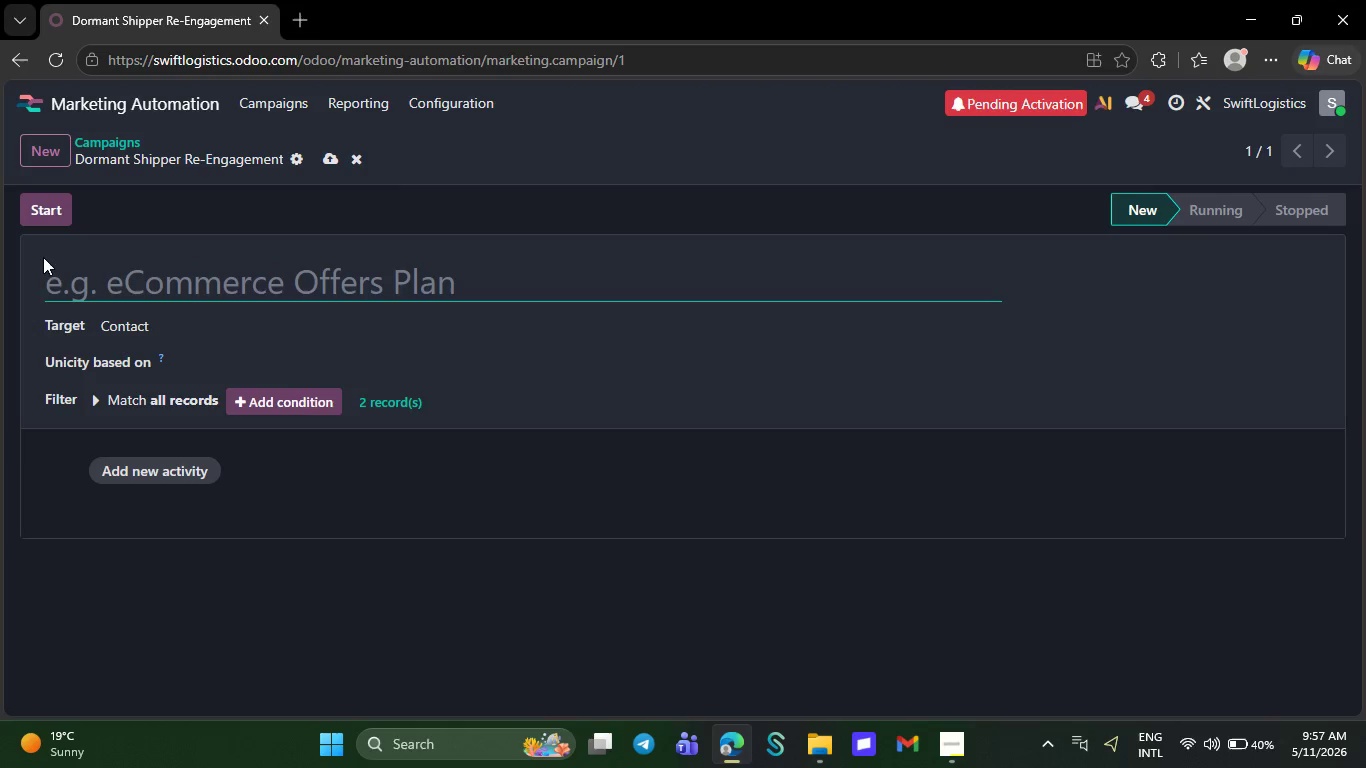 
key(Control+V)
 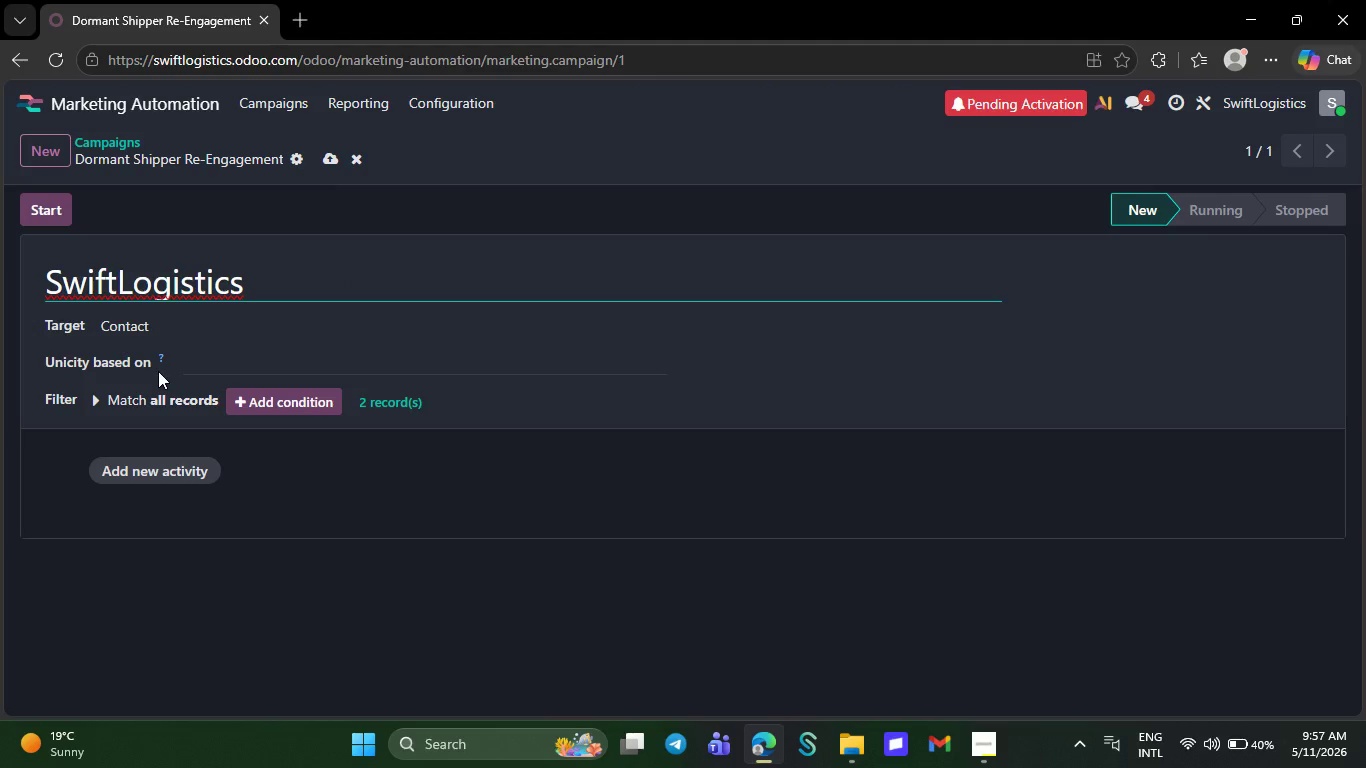 
left_click([125, 468])
 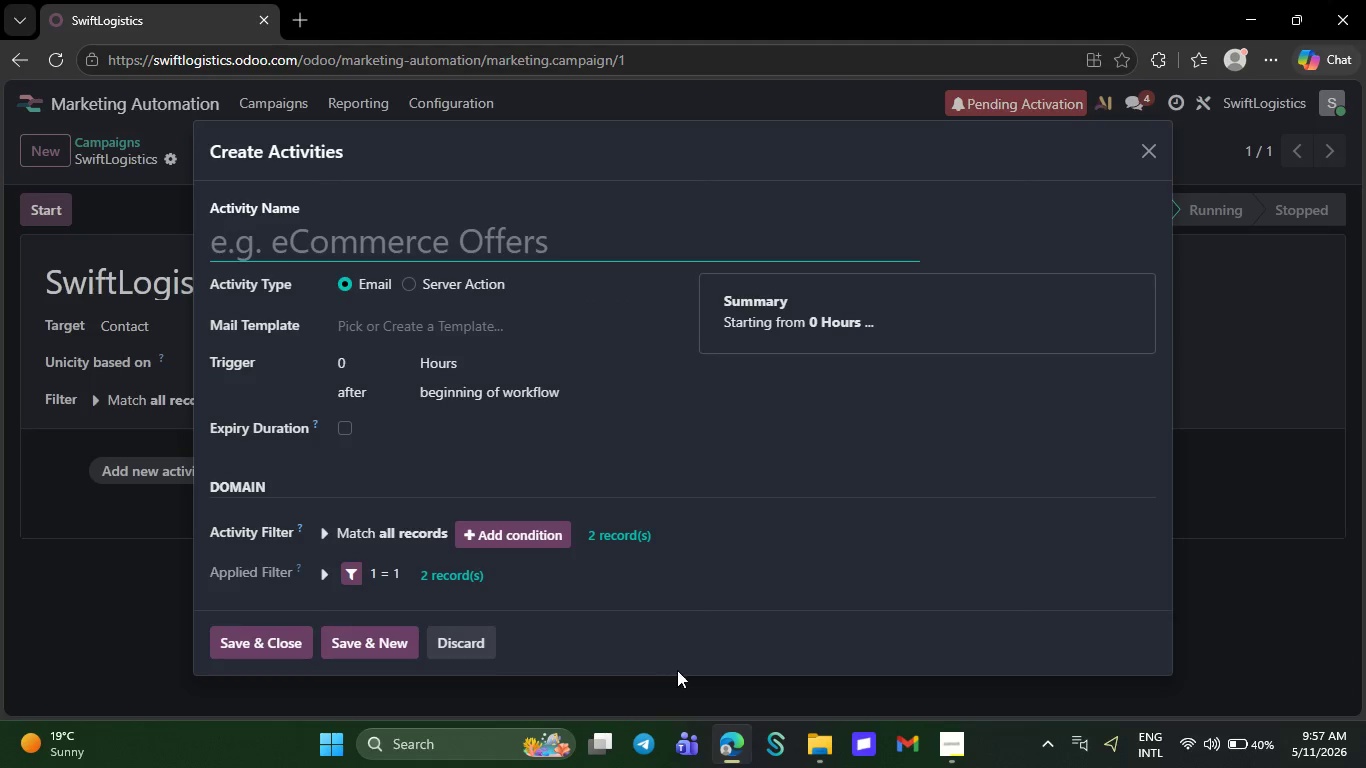 
left_click([932, 747])